 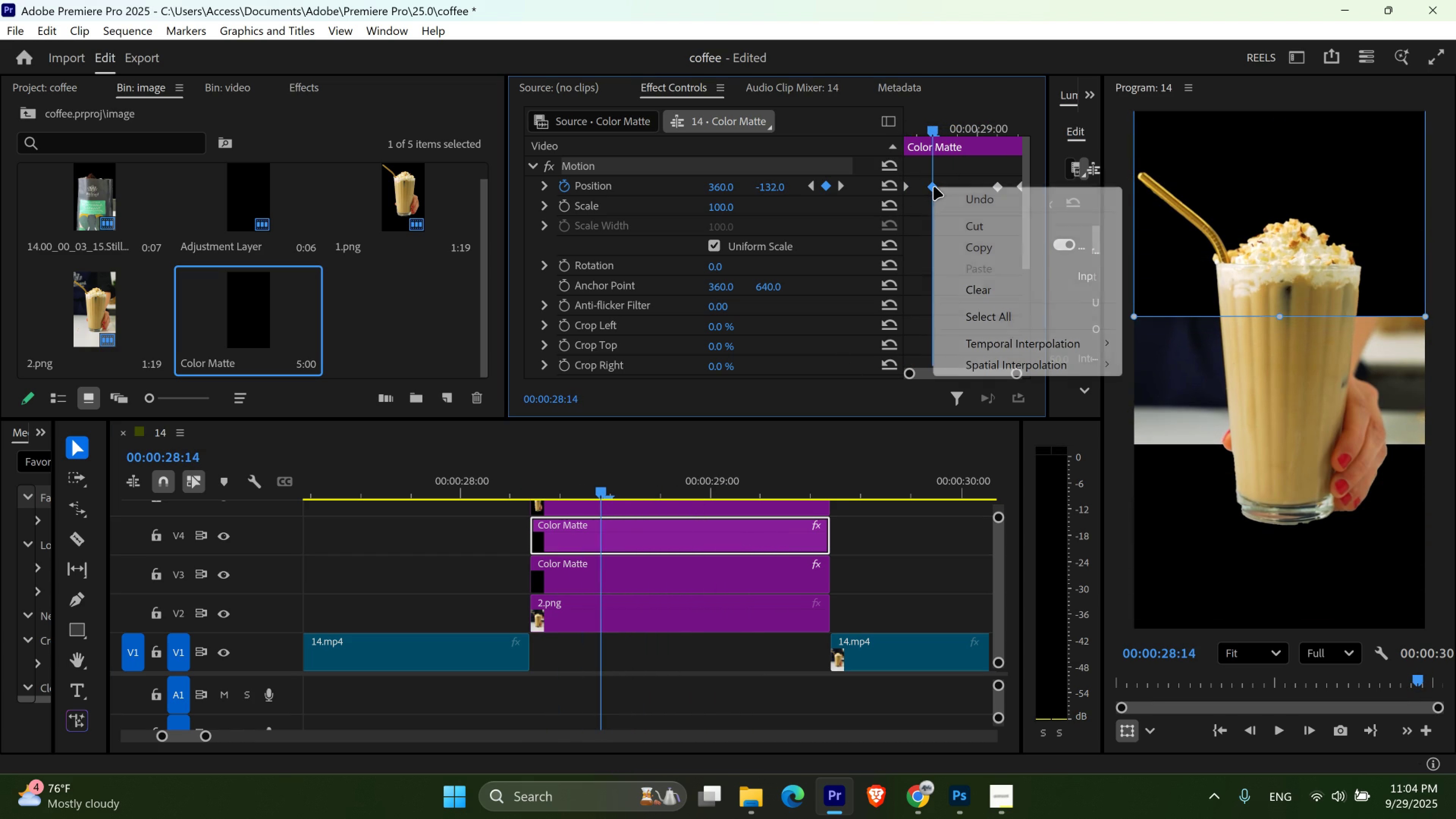 
right_click([934, 187])
 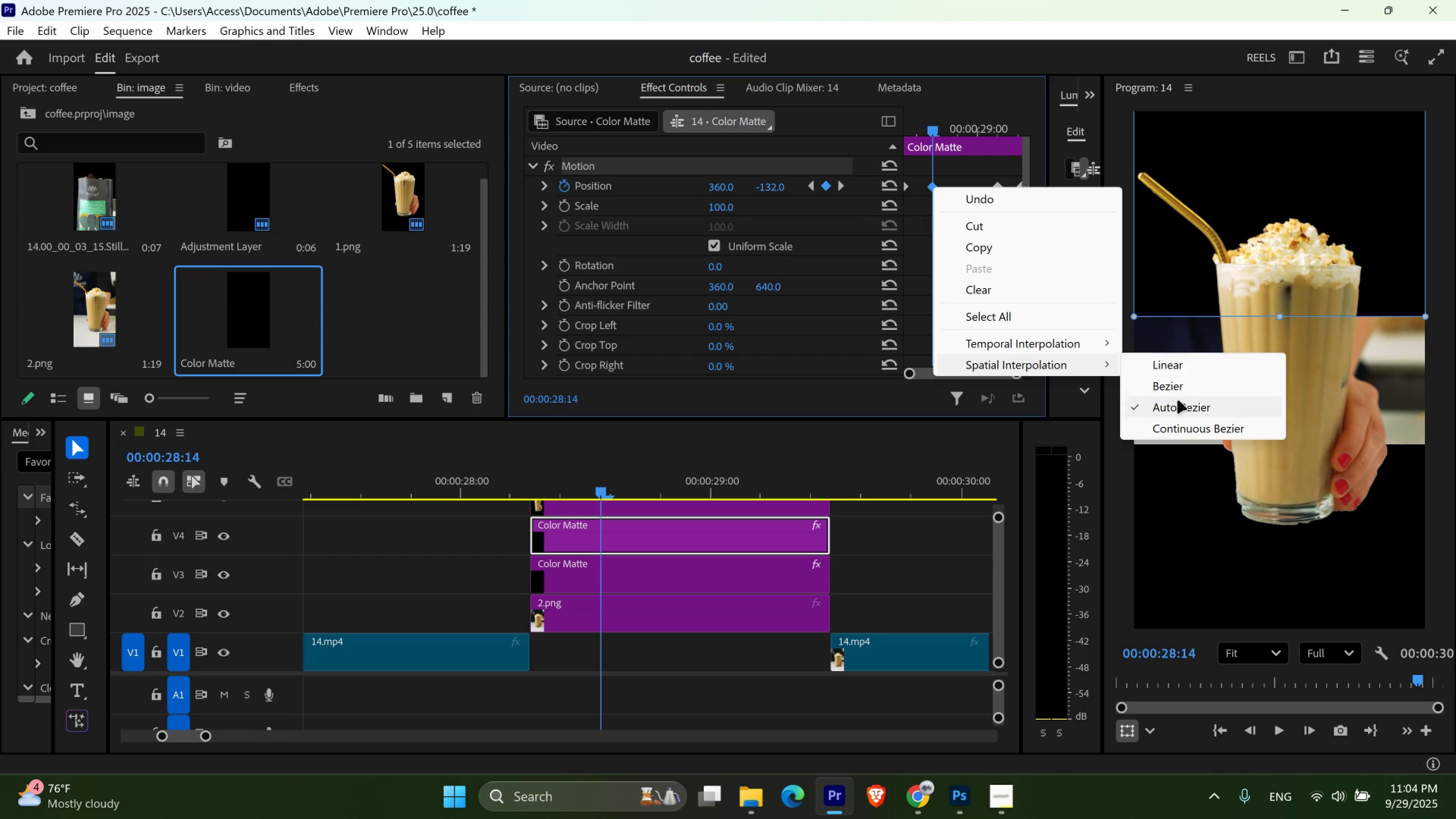 
left_click([1193, 367])
 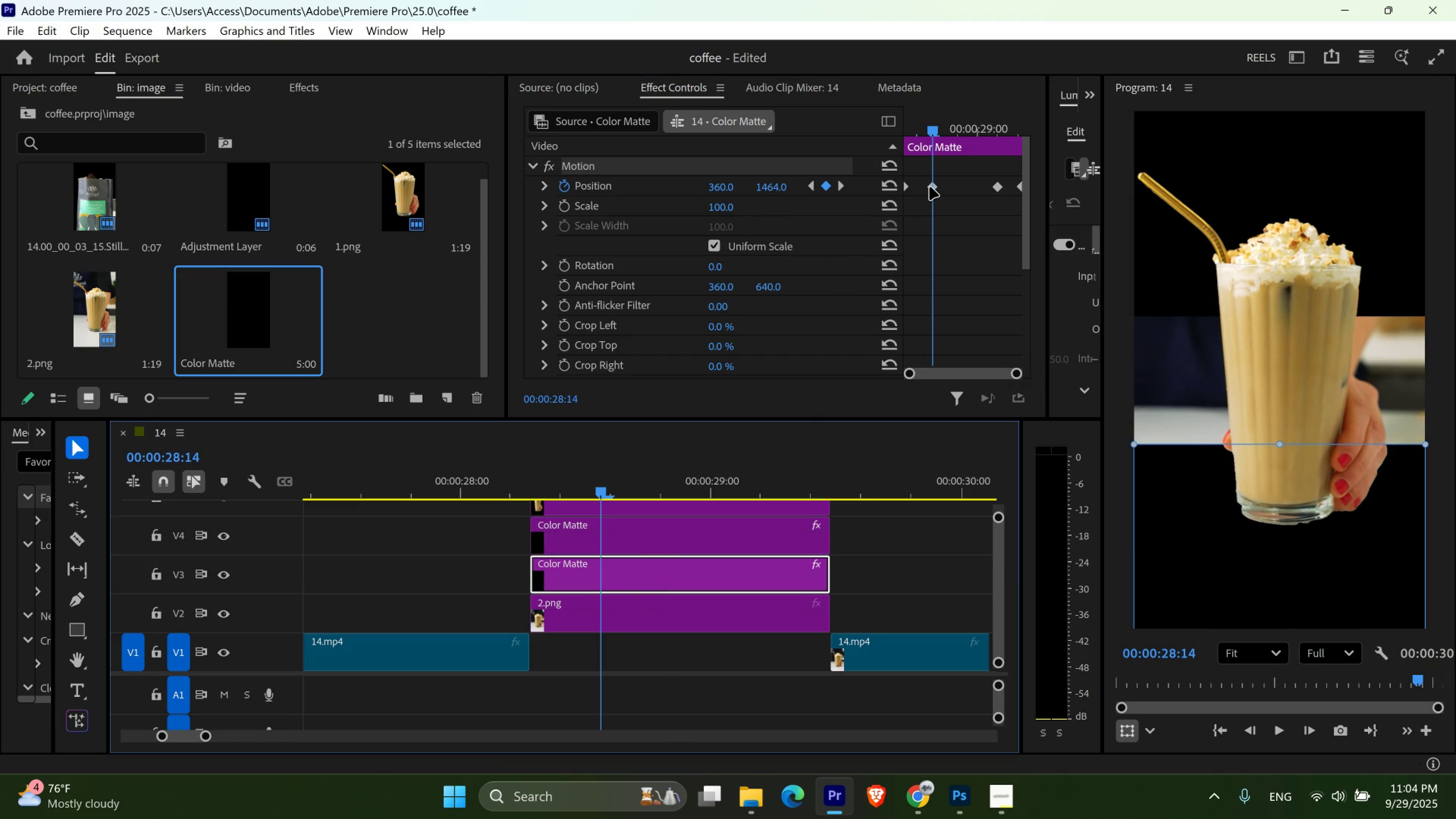 
wait(9.16)
 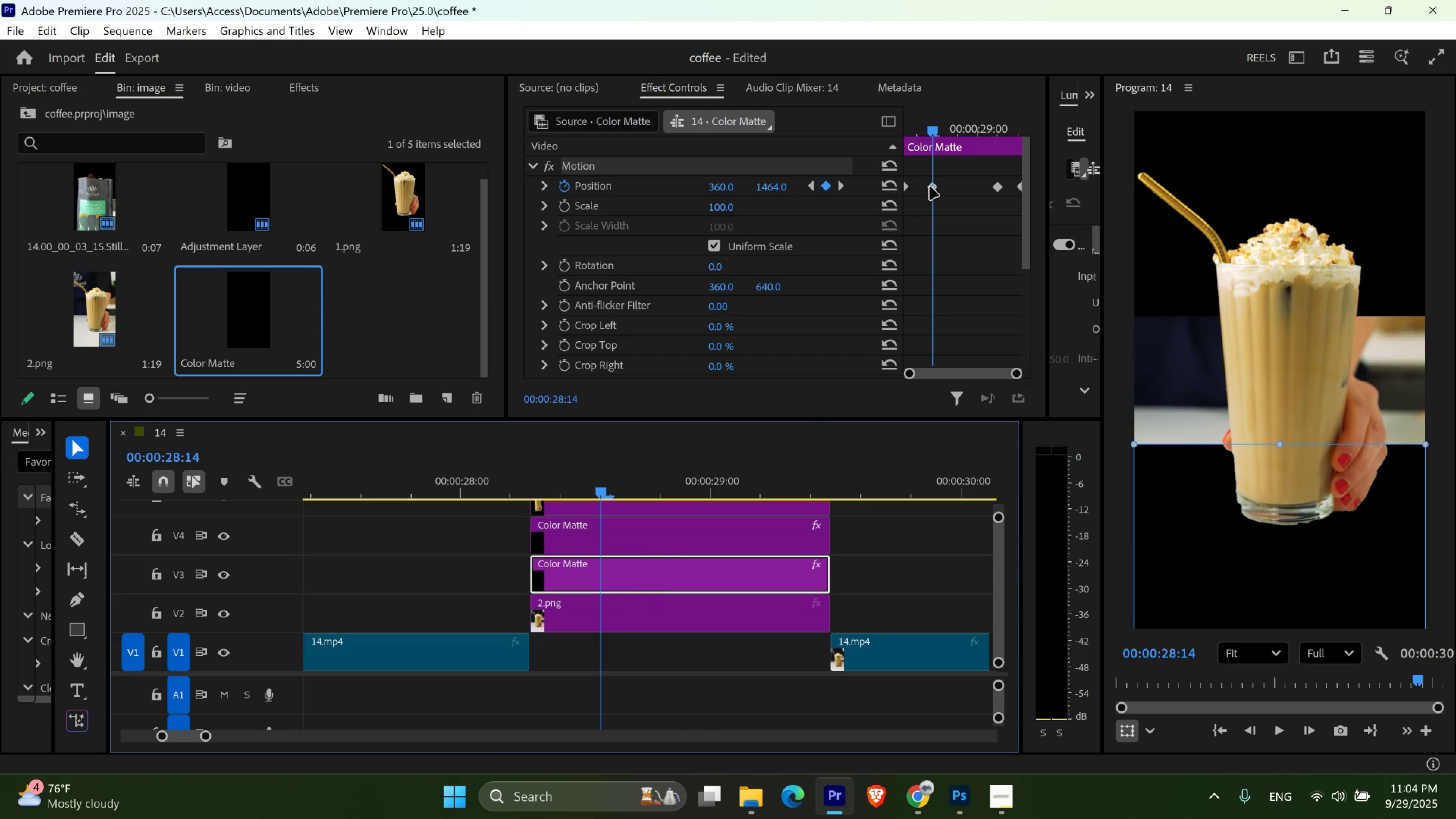 
left_click([1183, 369])